 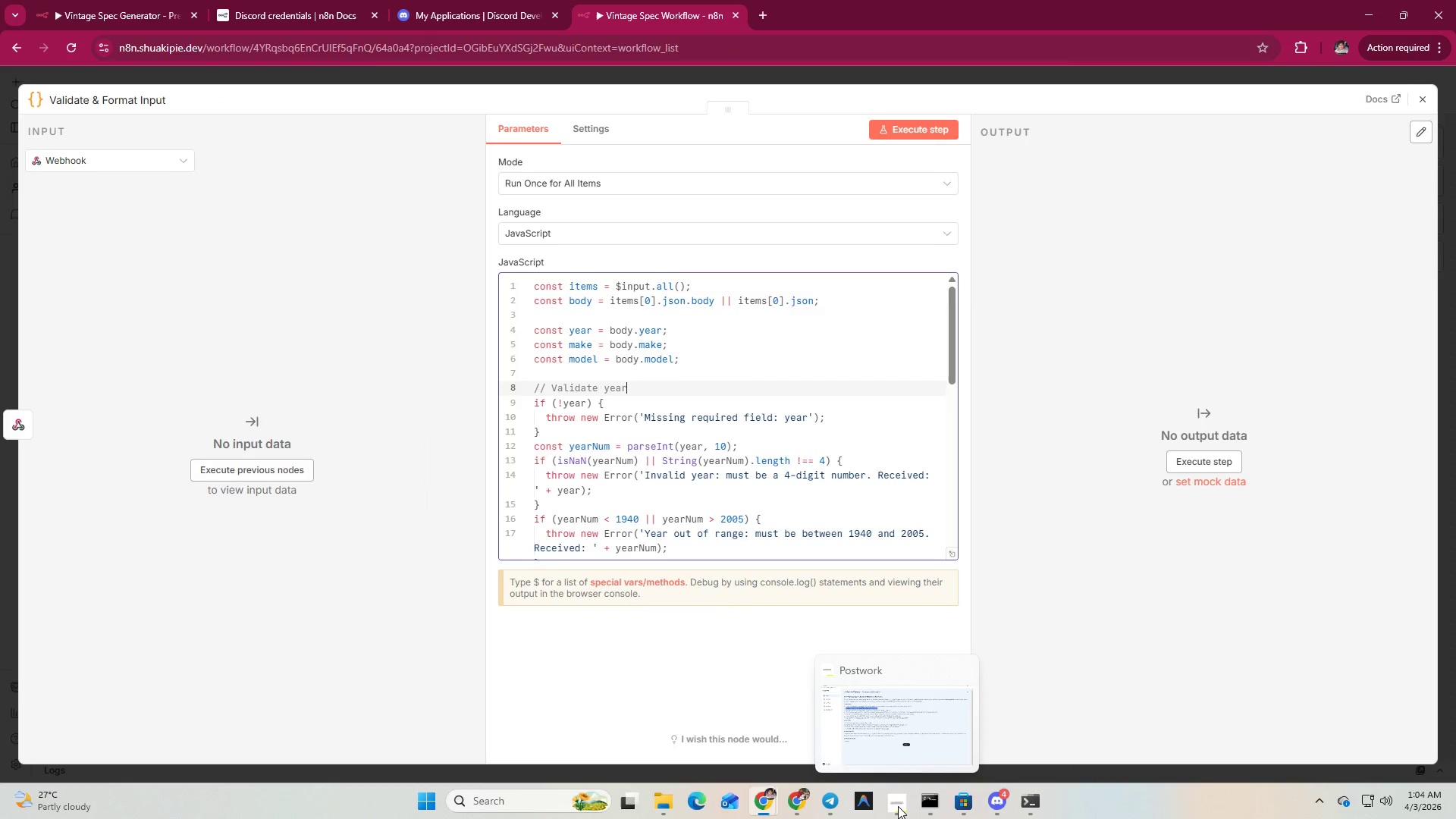 
scroll: coordinate [691, 361], scroll_direction: up, amount: 2.0
 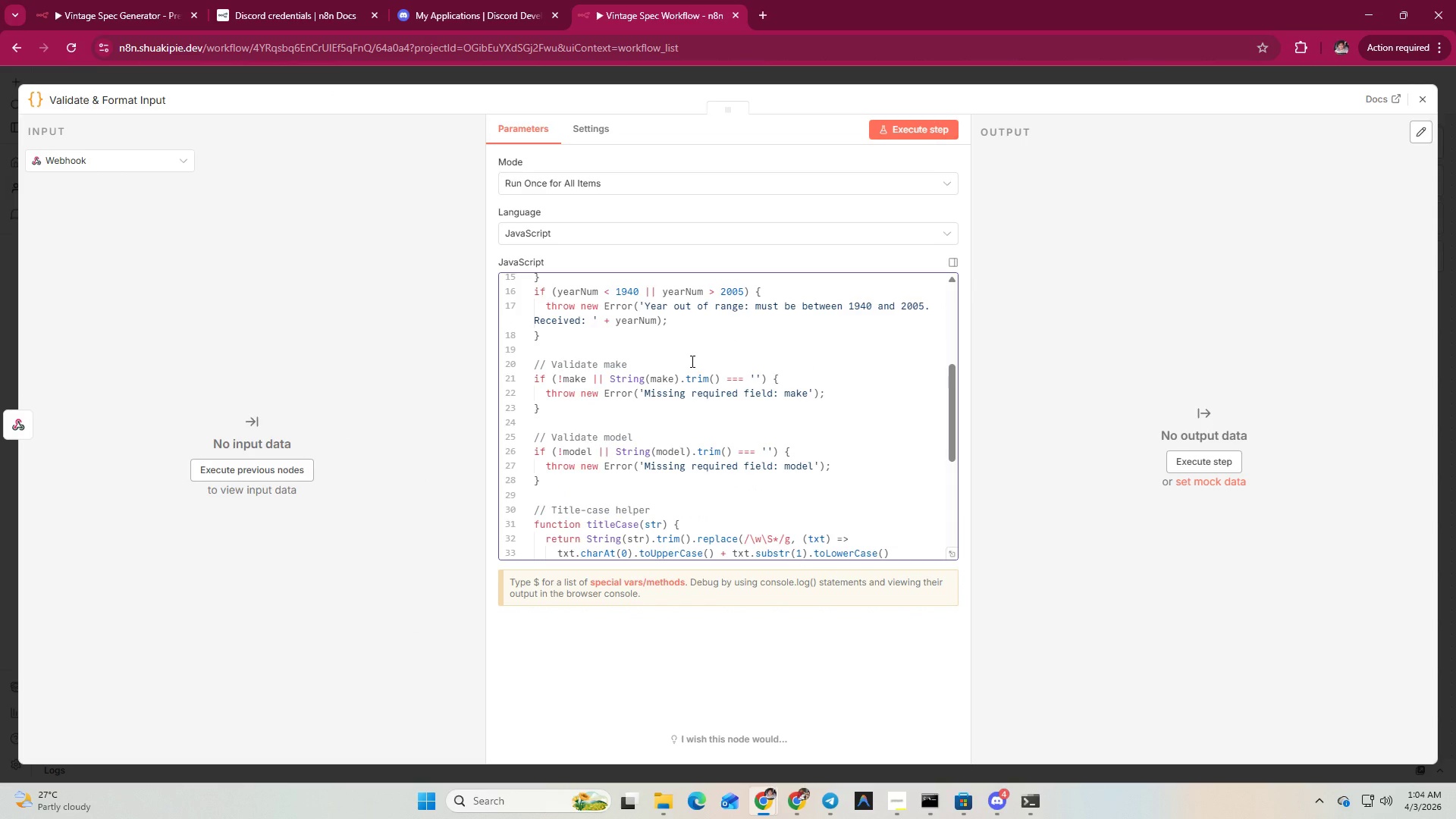 
scroll: coordinate [691, 361], scroll_direction: down, amount: 4.0
 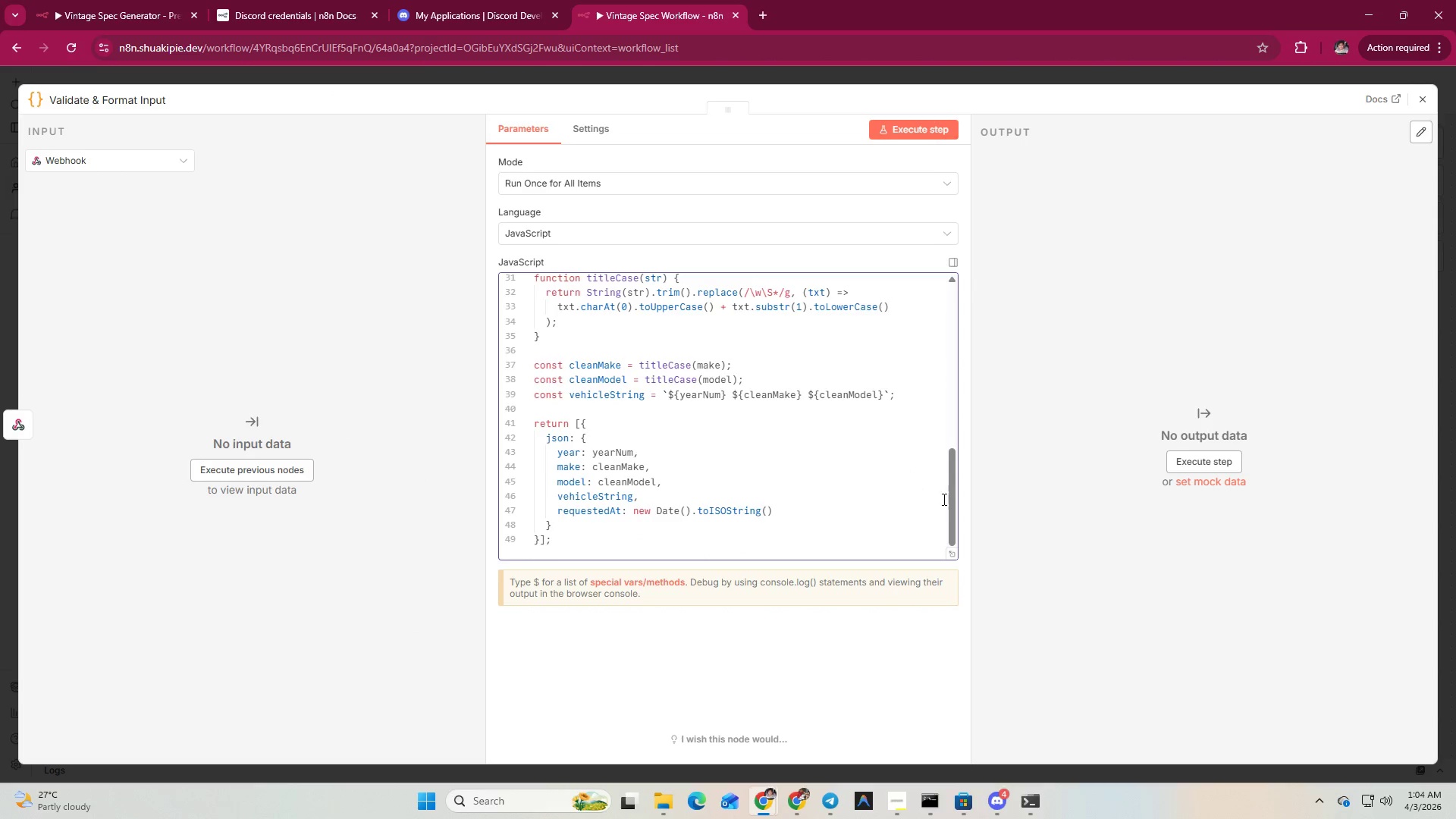 
left_click_drag(start_coordinate=[946, 500], to_coordinate=[947, 315])
 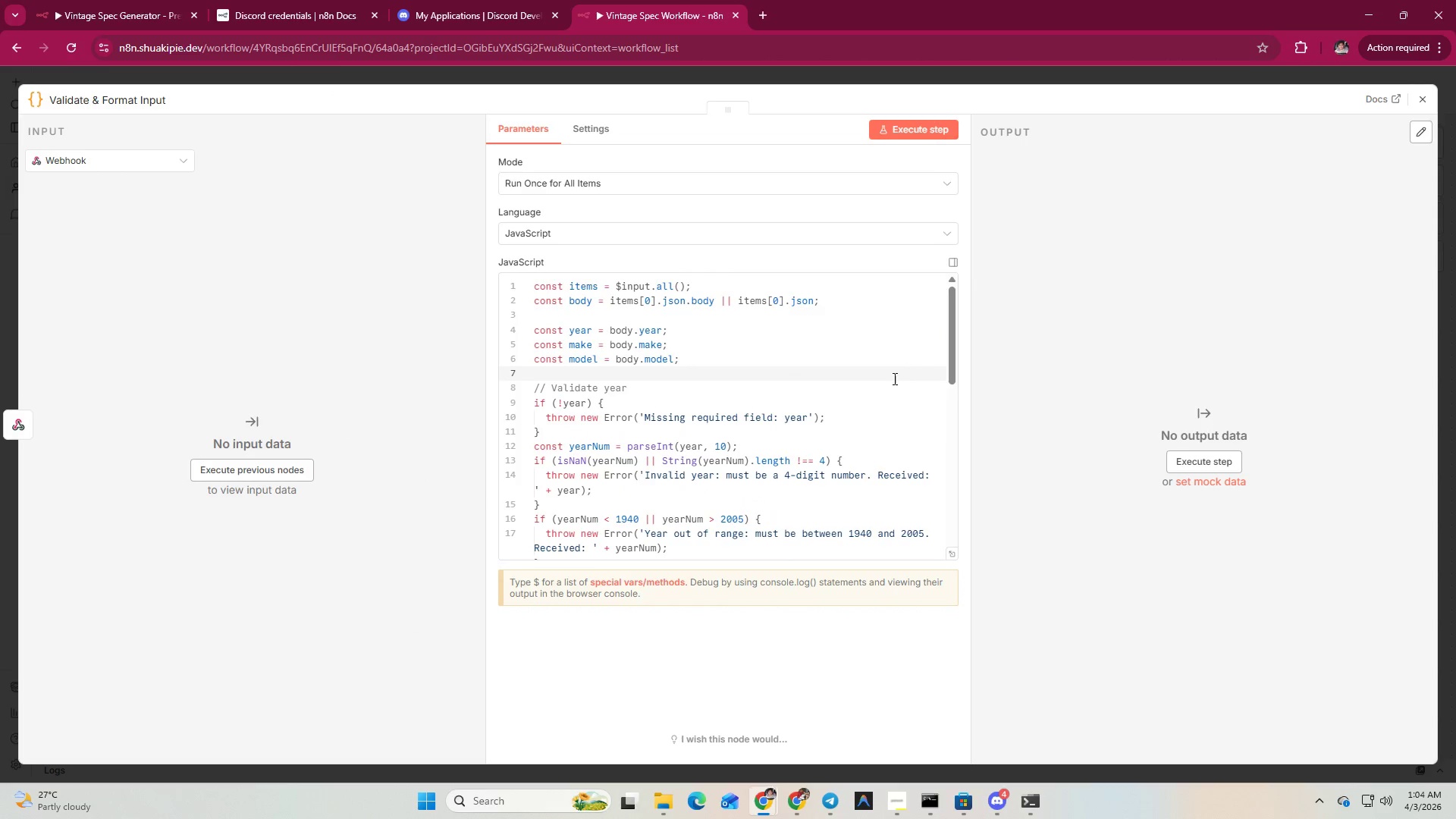 
left_click([891, 379])
 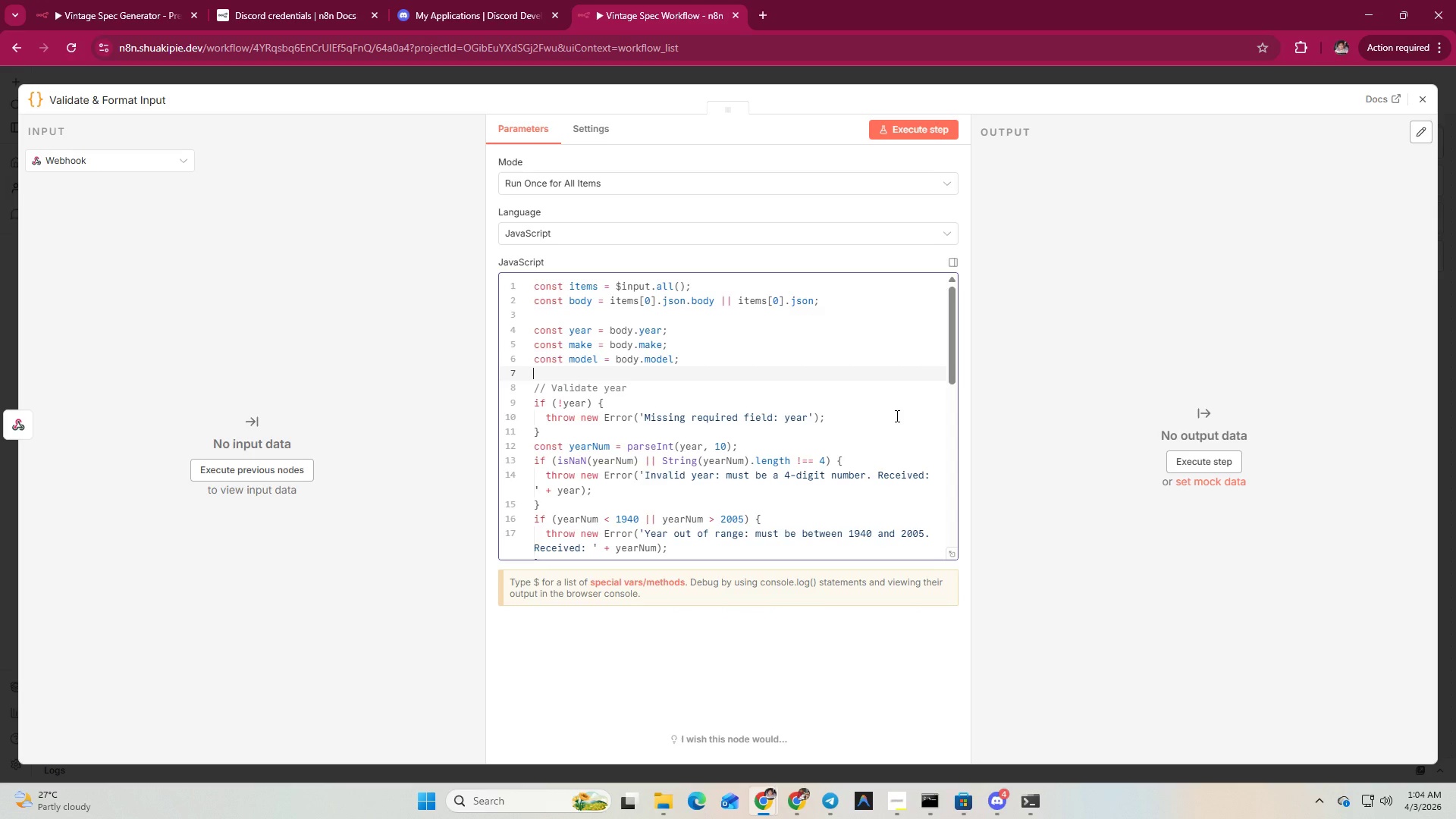 
wait(5.45)
 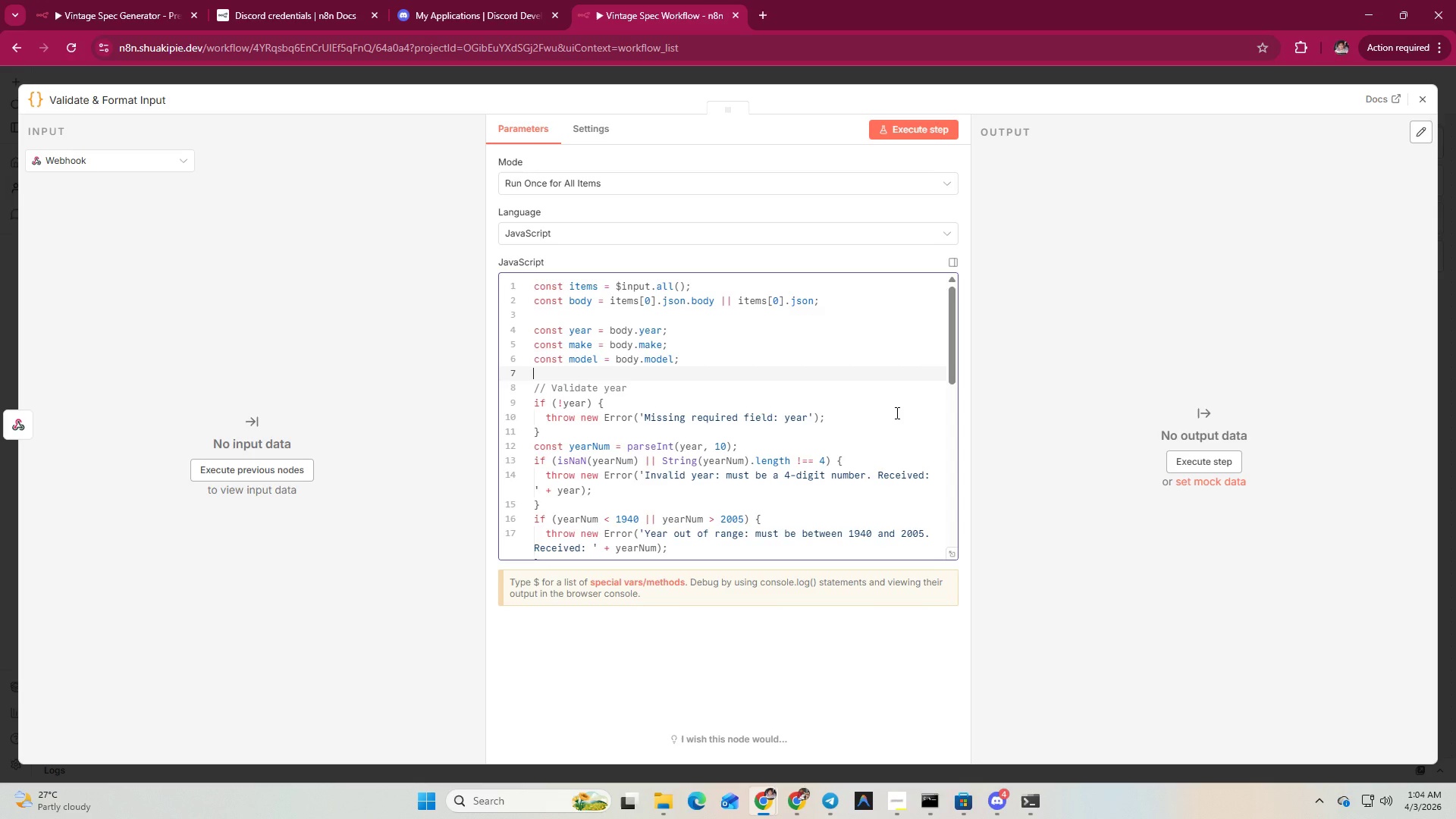 
scroll: coordinate [865, 431], scroll_direction: down, amount: 6.0
 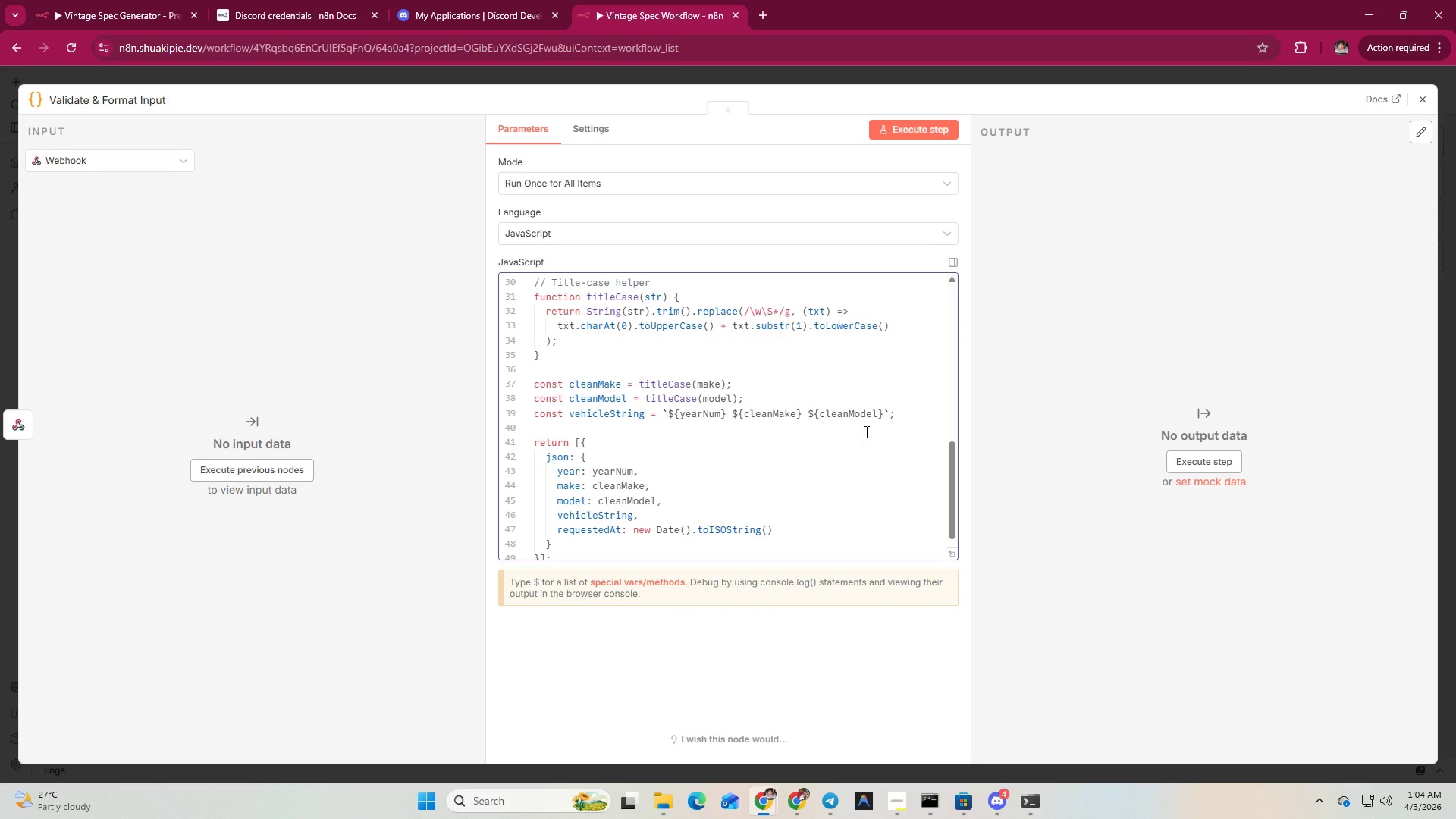 
scroll: coordinate [865, 431], scroll_direction: up, amount: 3.0
 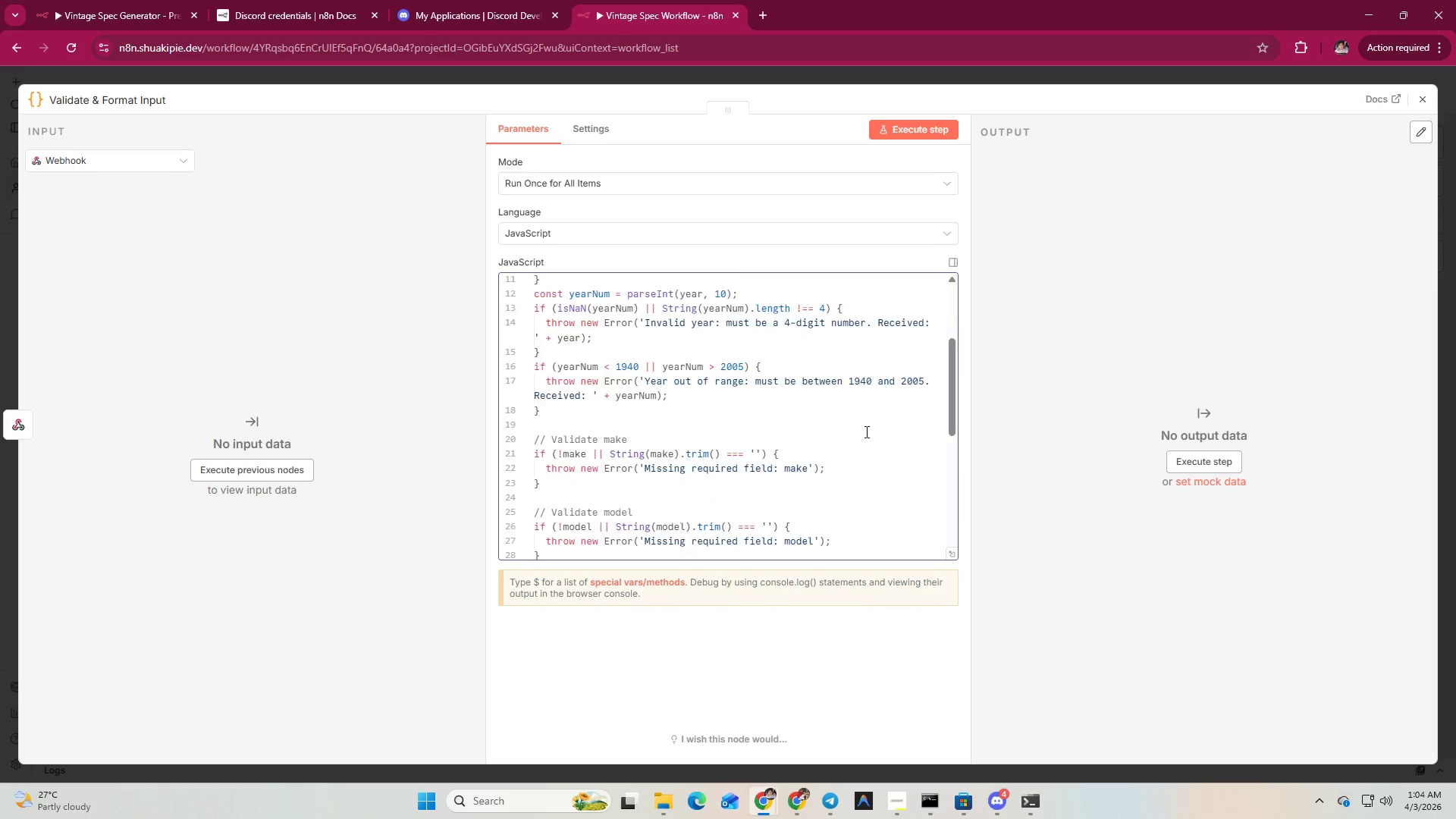 
left_click([865, 431])
 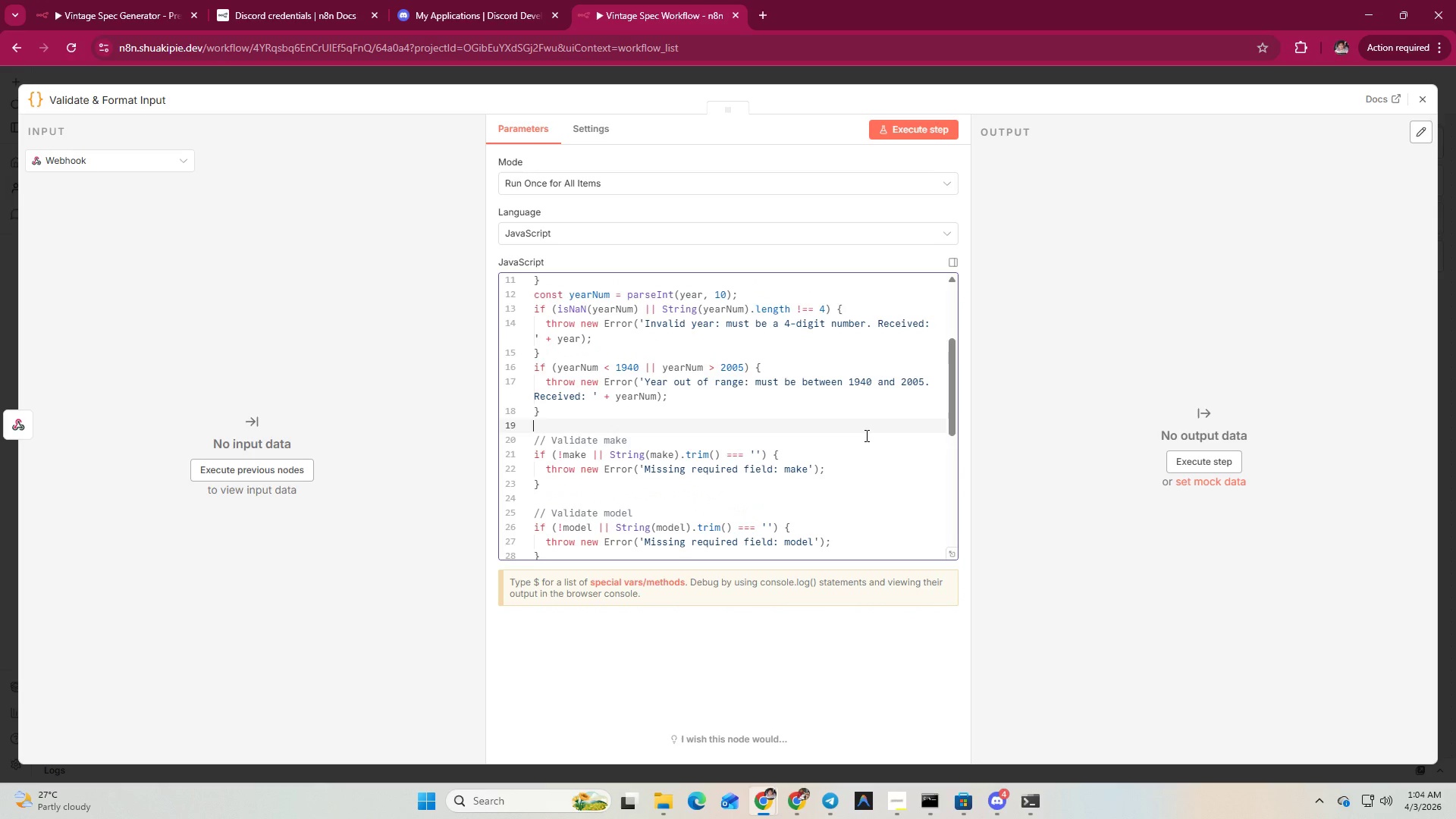 
scroll: coordinate [865, 435], scroll_direction: up, amount: 1.0
 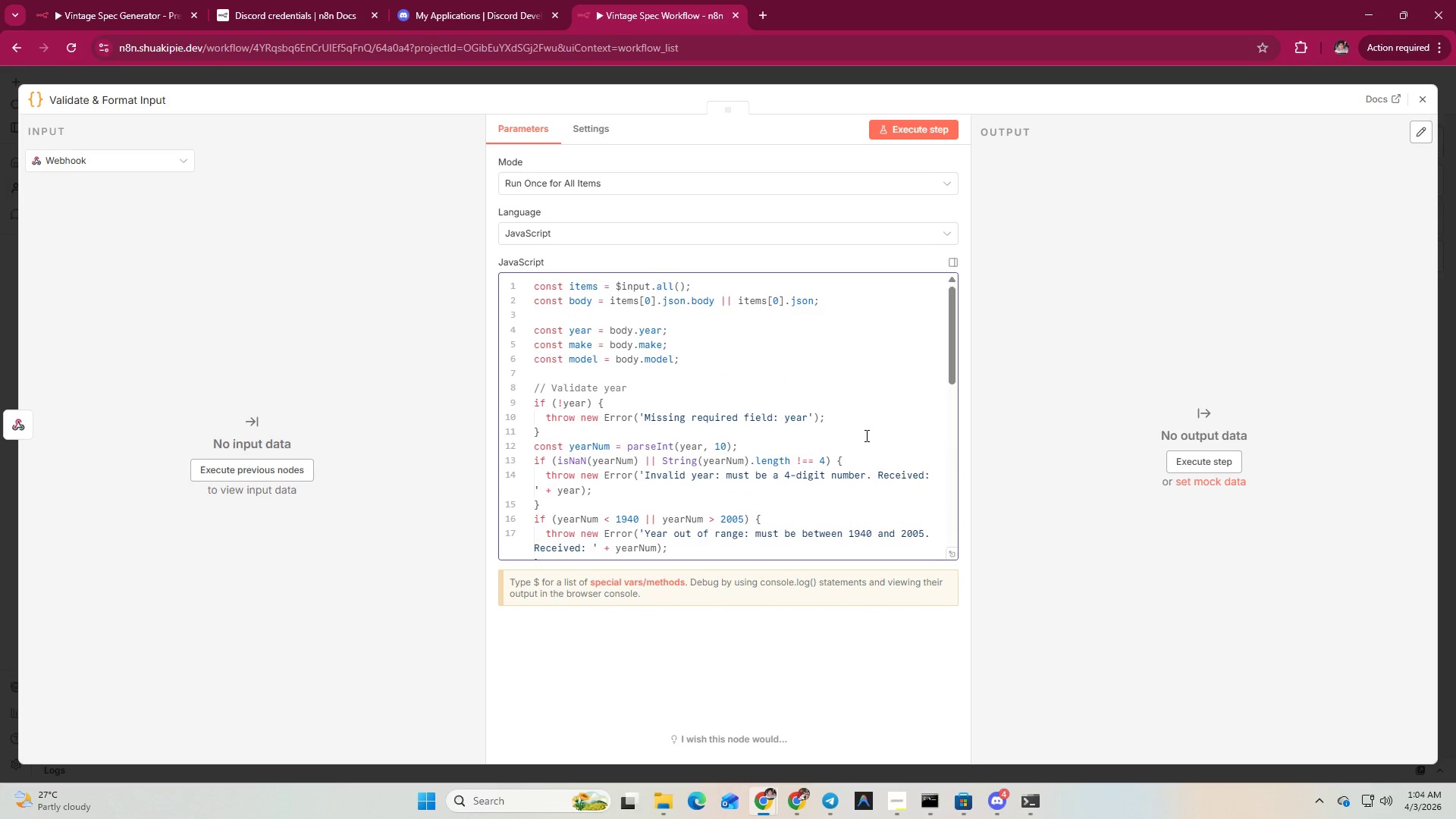 
left_click([868, 425])
 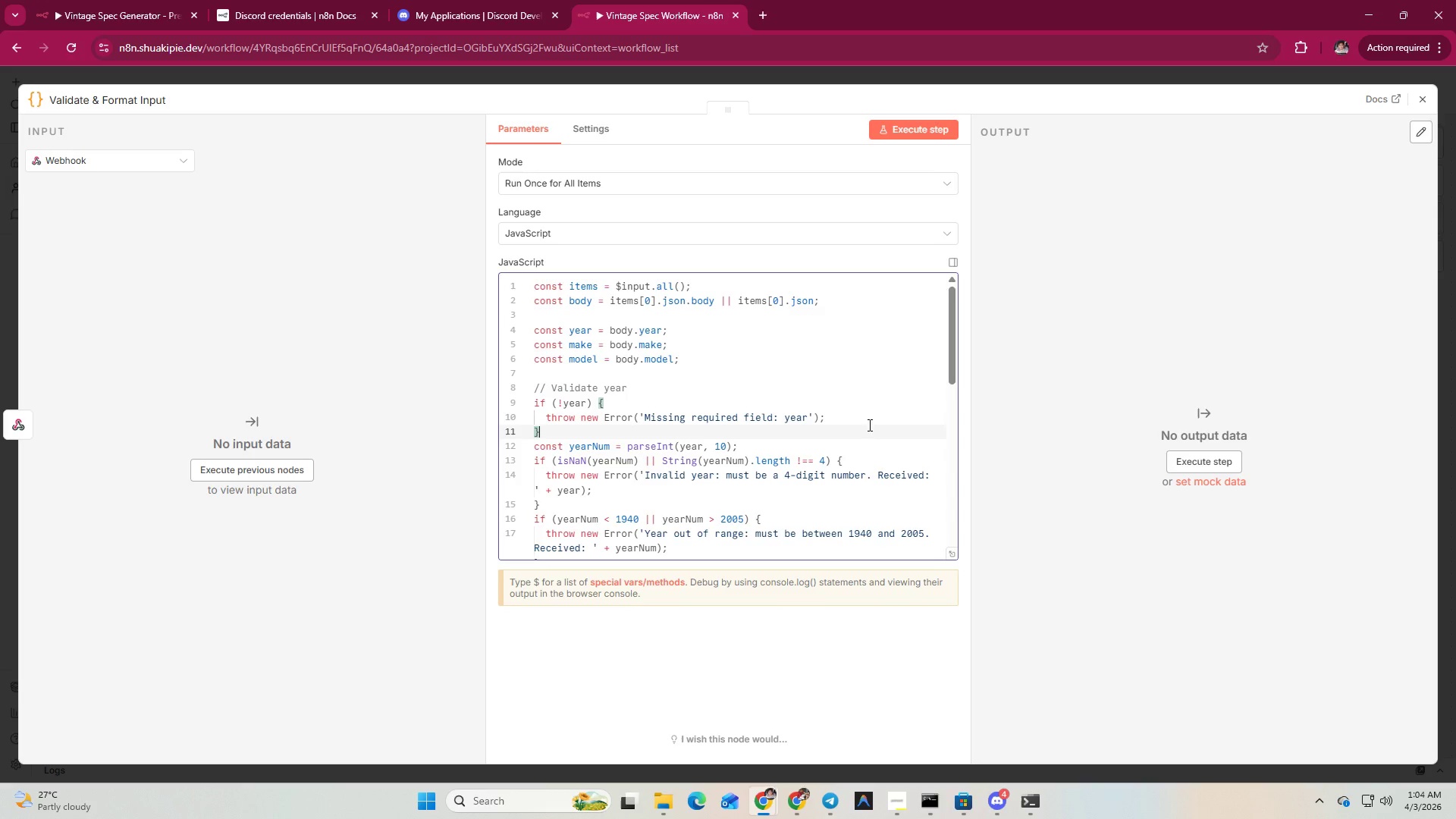 
left_click([828, 457])
 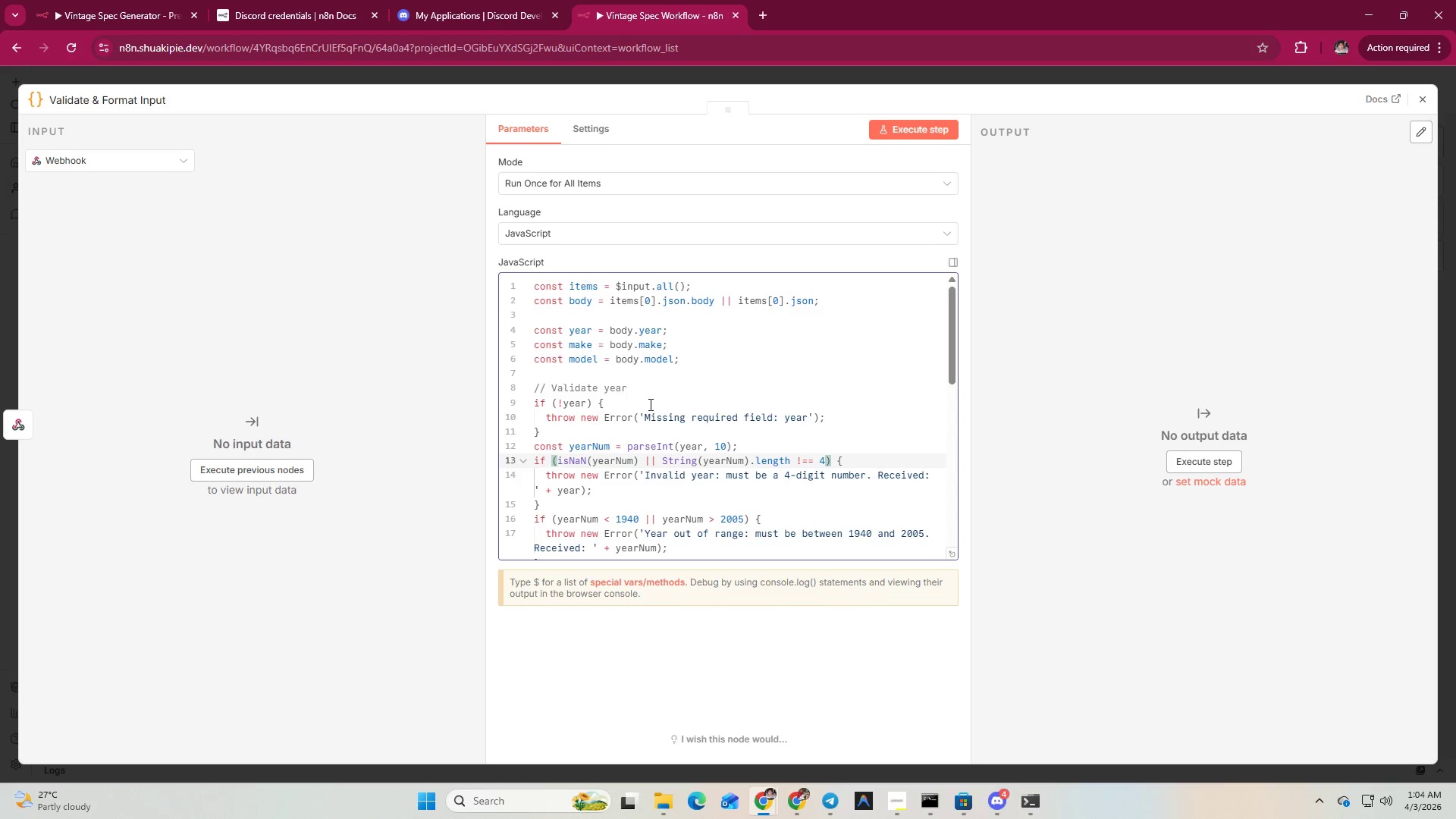 
scroll: coordinate [868, 425], scroll_direction: up, amount: 1.0
 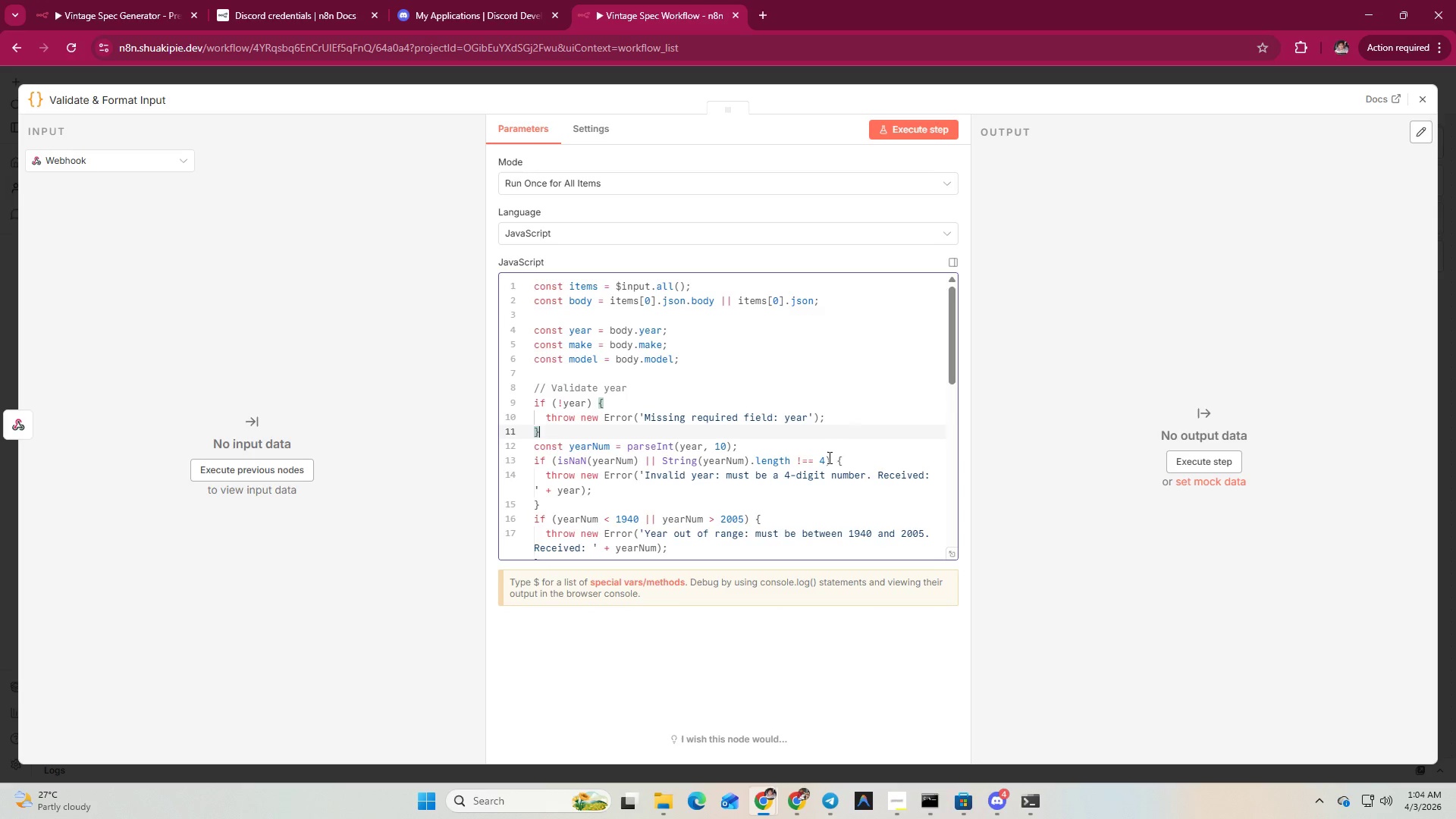 
left_click([664, 369])
 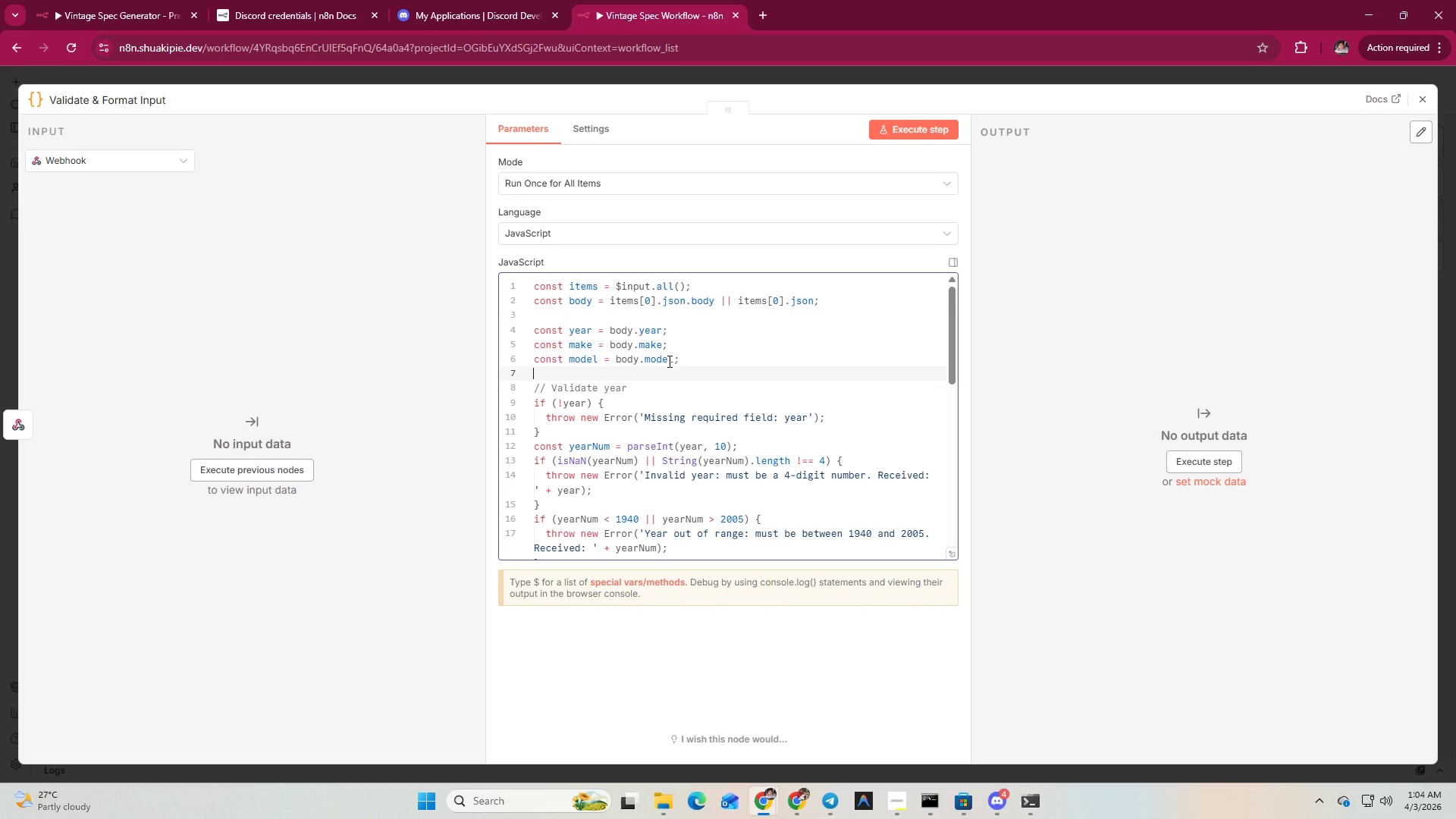 
left_click([667, 357])
 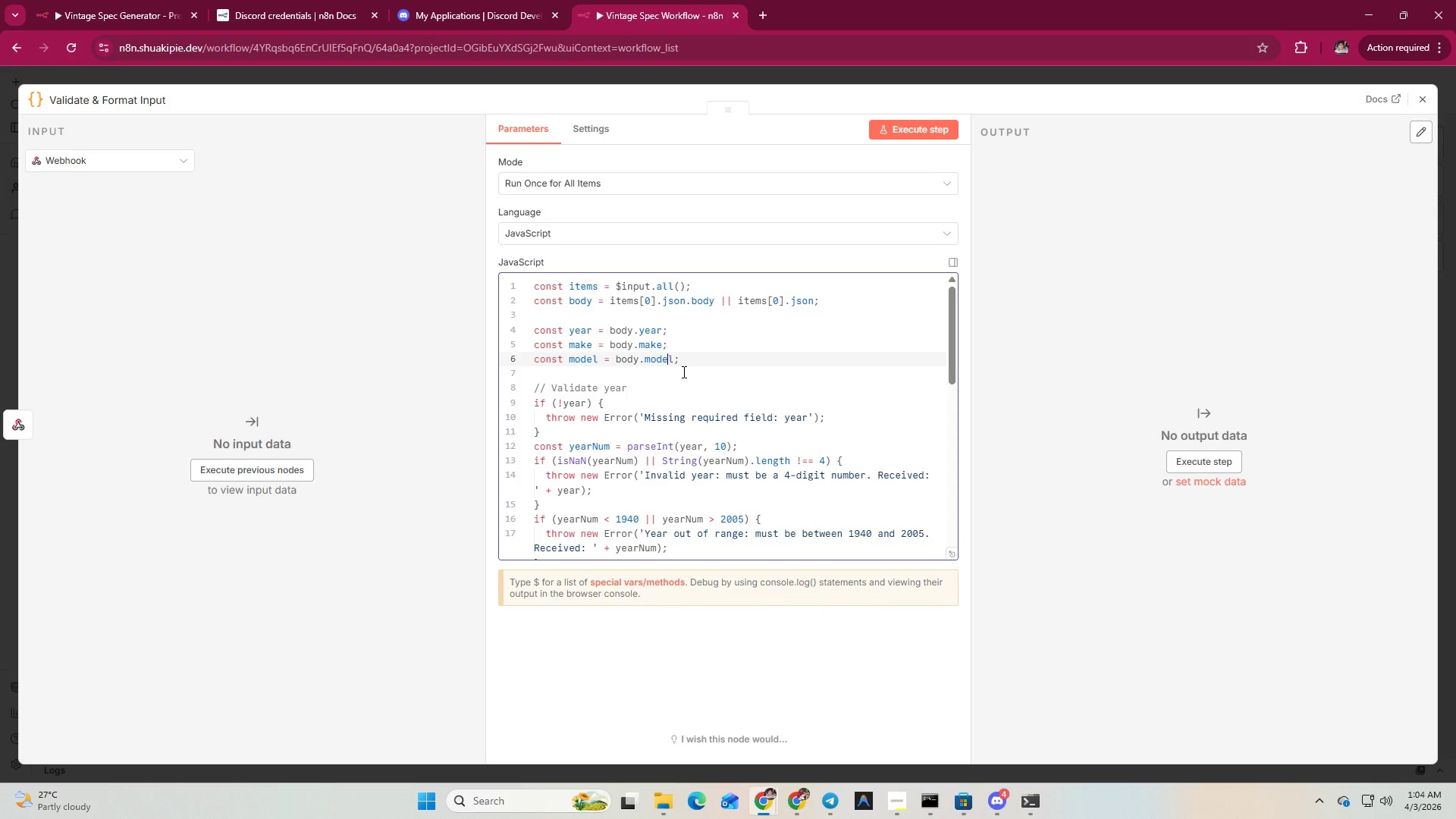 
wait(13.89)
 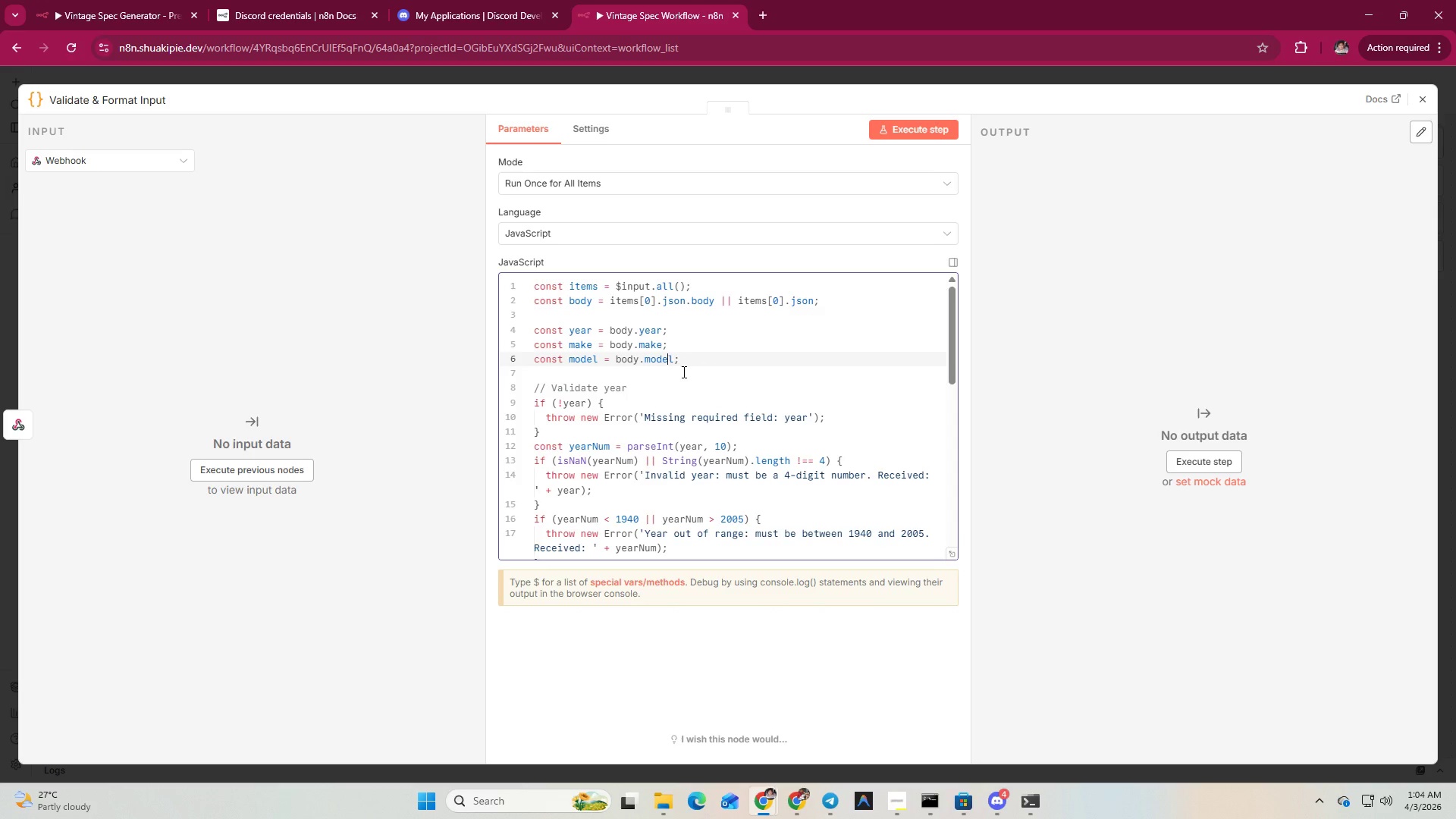 
scroll: coordinate [688, 384], scroll_direction: down, amount: 5.0
 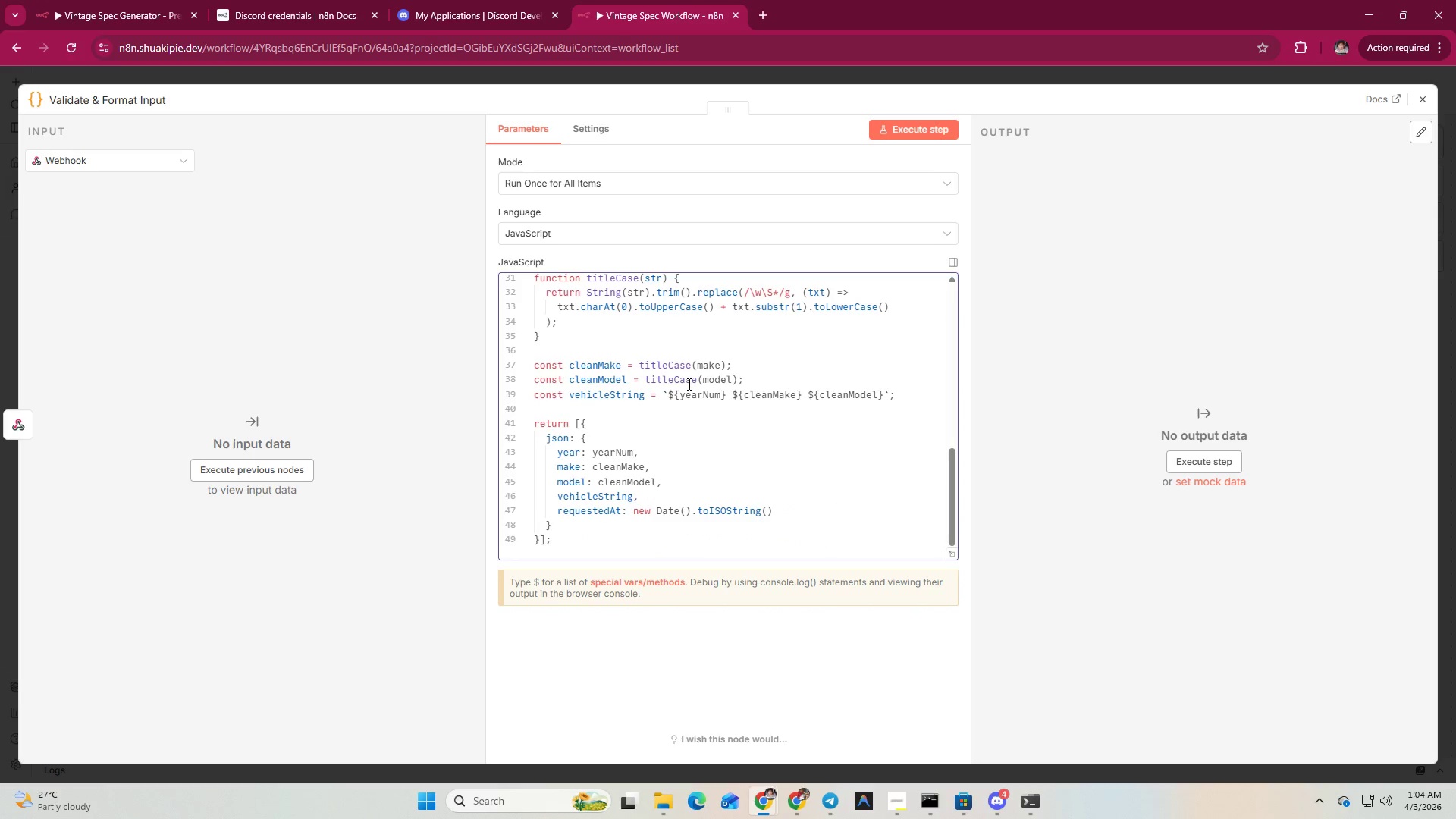 
scroll: coordinate [688, 384], scroll_direction: none, amount: 0.0
 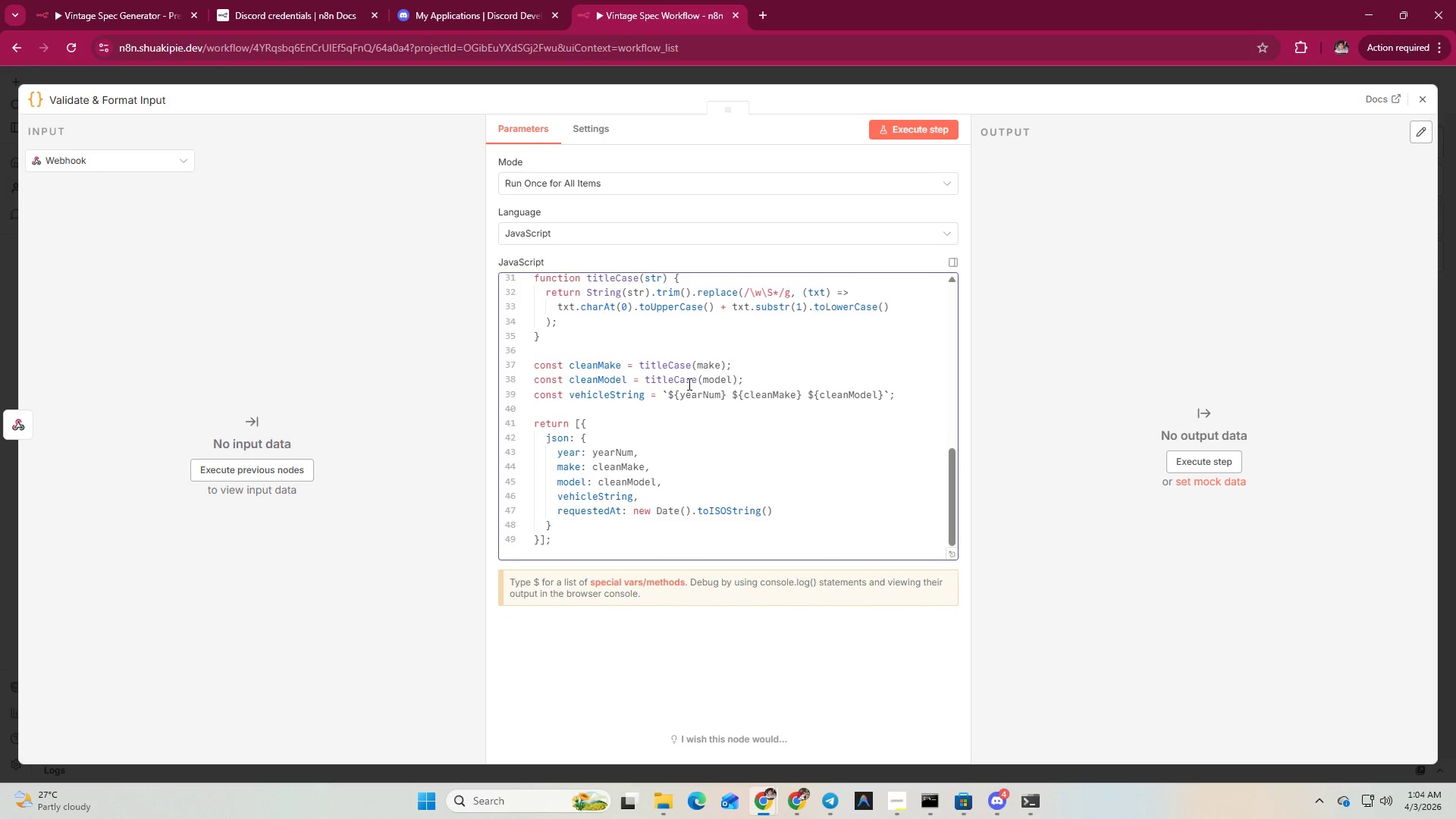 
scroll: coordinate [689, 384], scroll_direction: down, amount: 4.0
 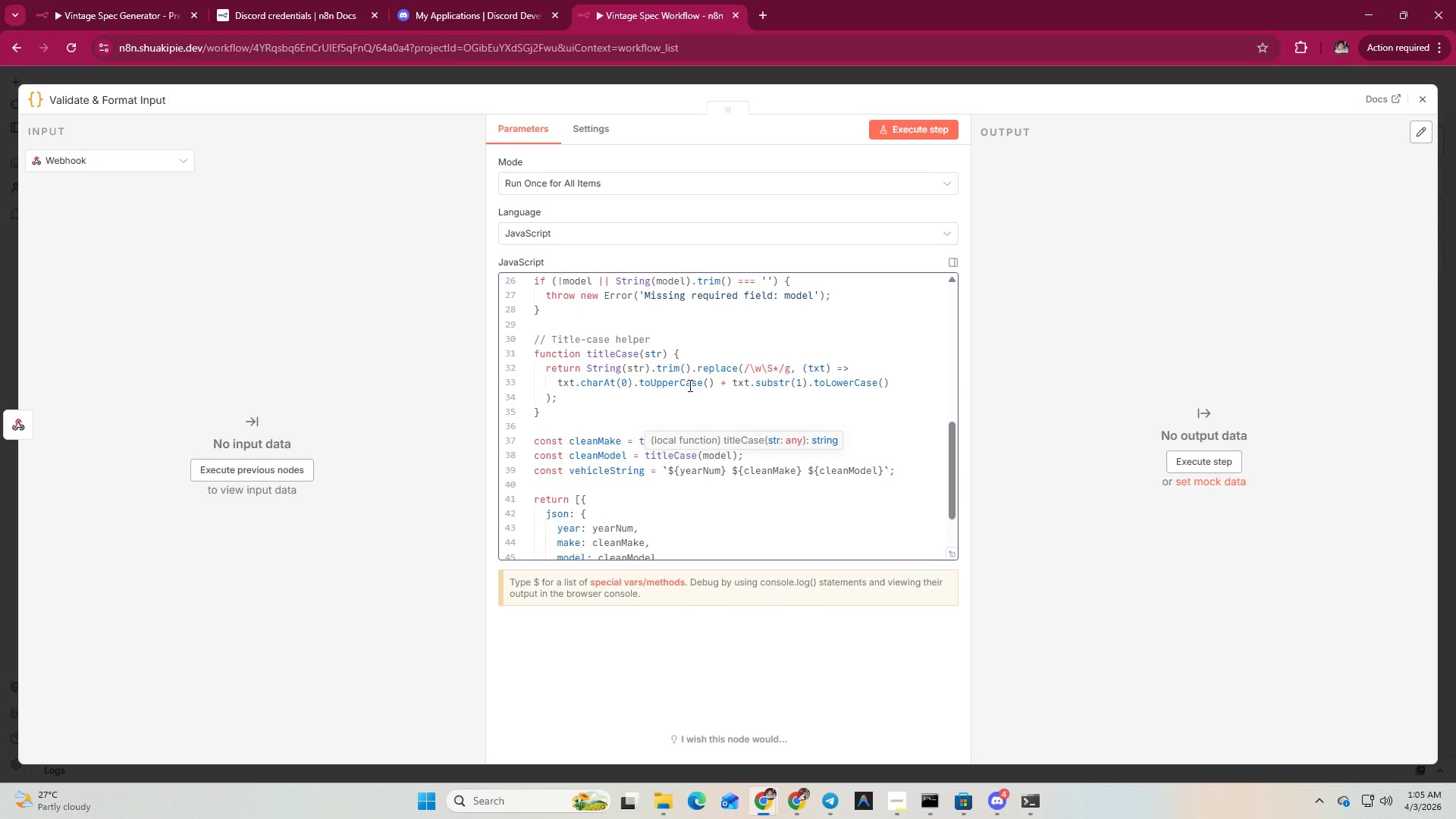 
scroll: coordinate [689, 385], scroll_direction: none, amount: 0.0
 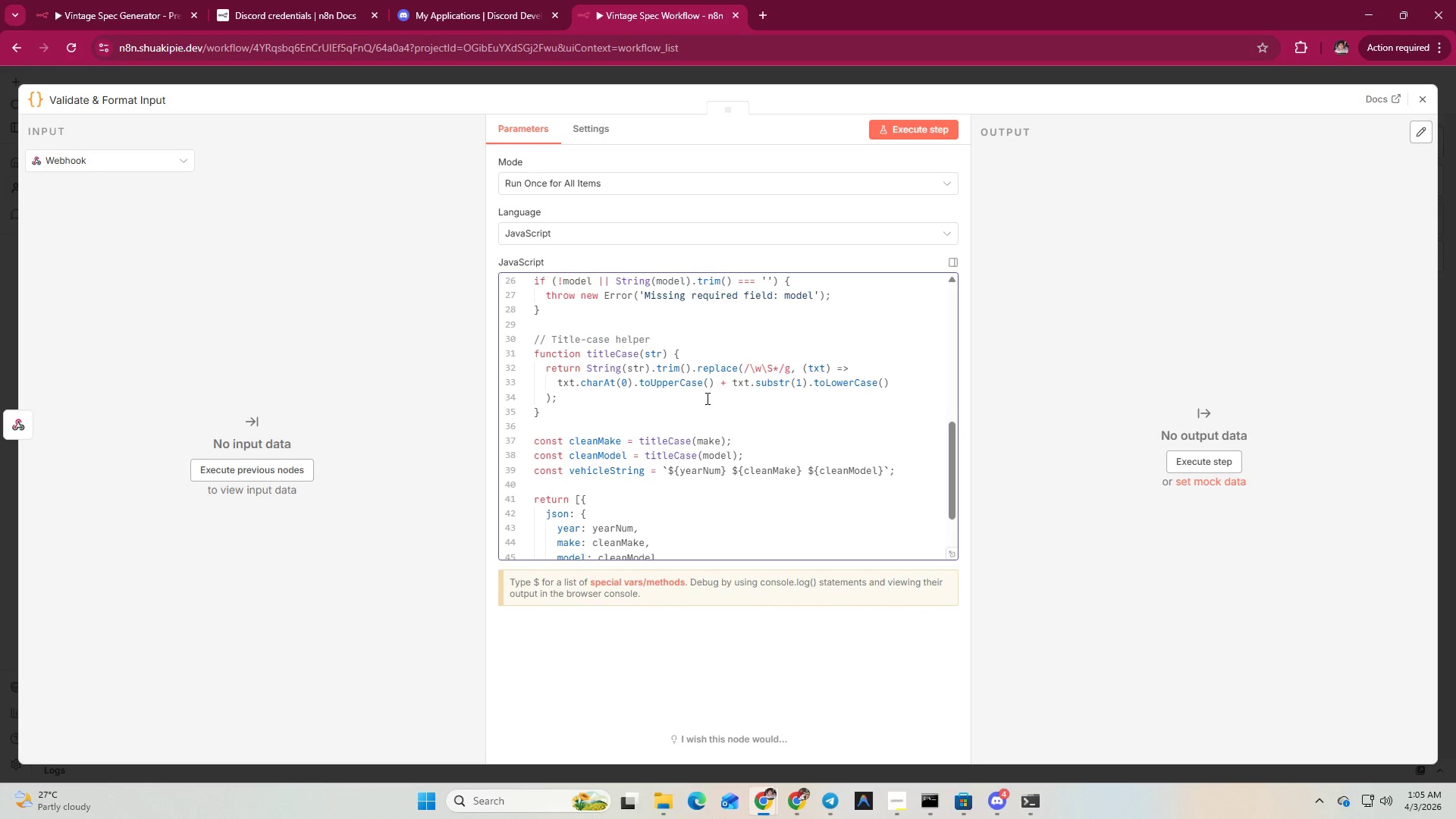 
wait(23.96)
 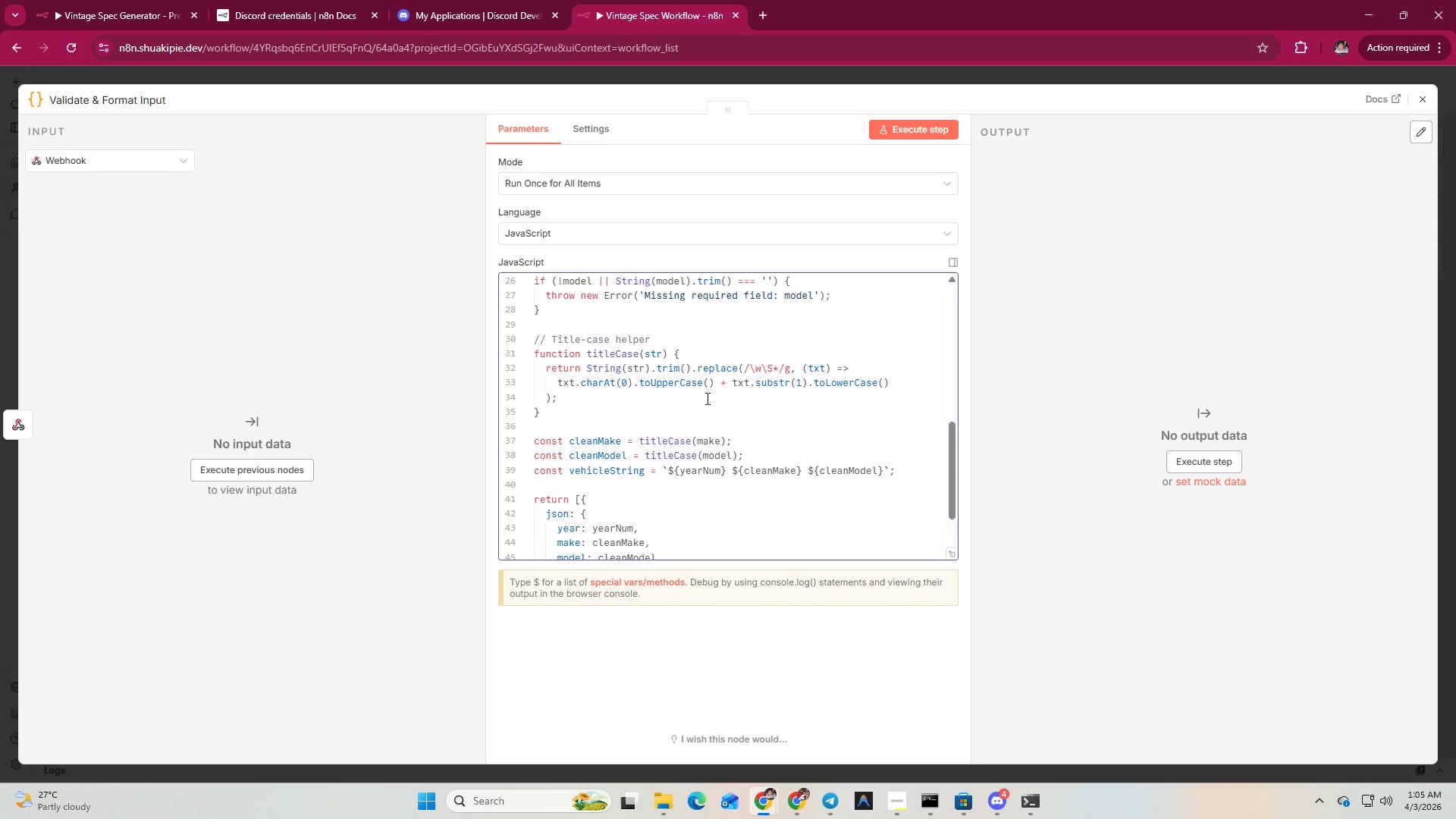 
scroll: coordinate [708, 400], scroll_direction: down, amount: 1.0
 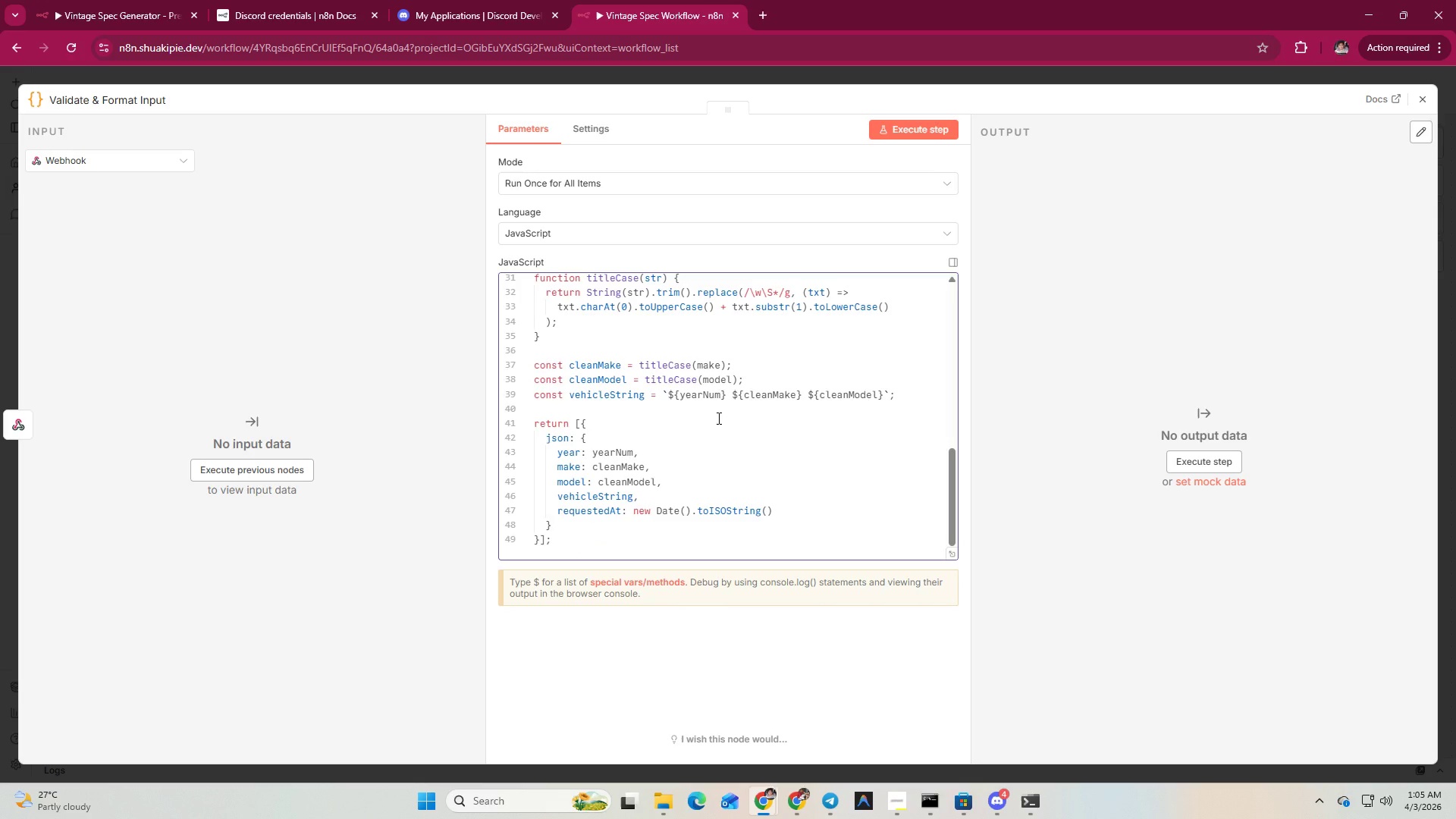 
wait(10.07)
 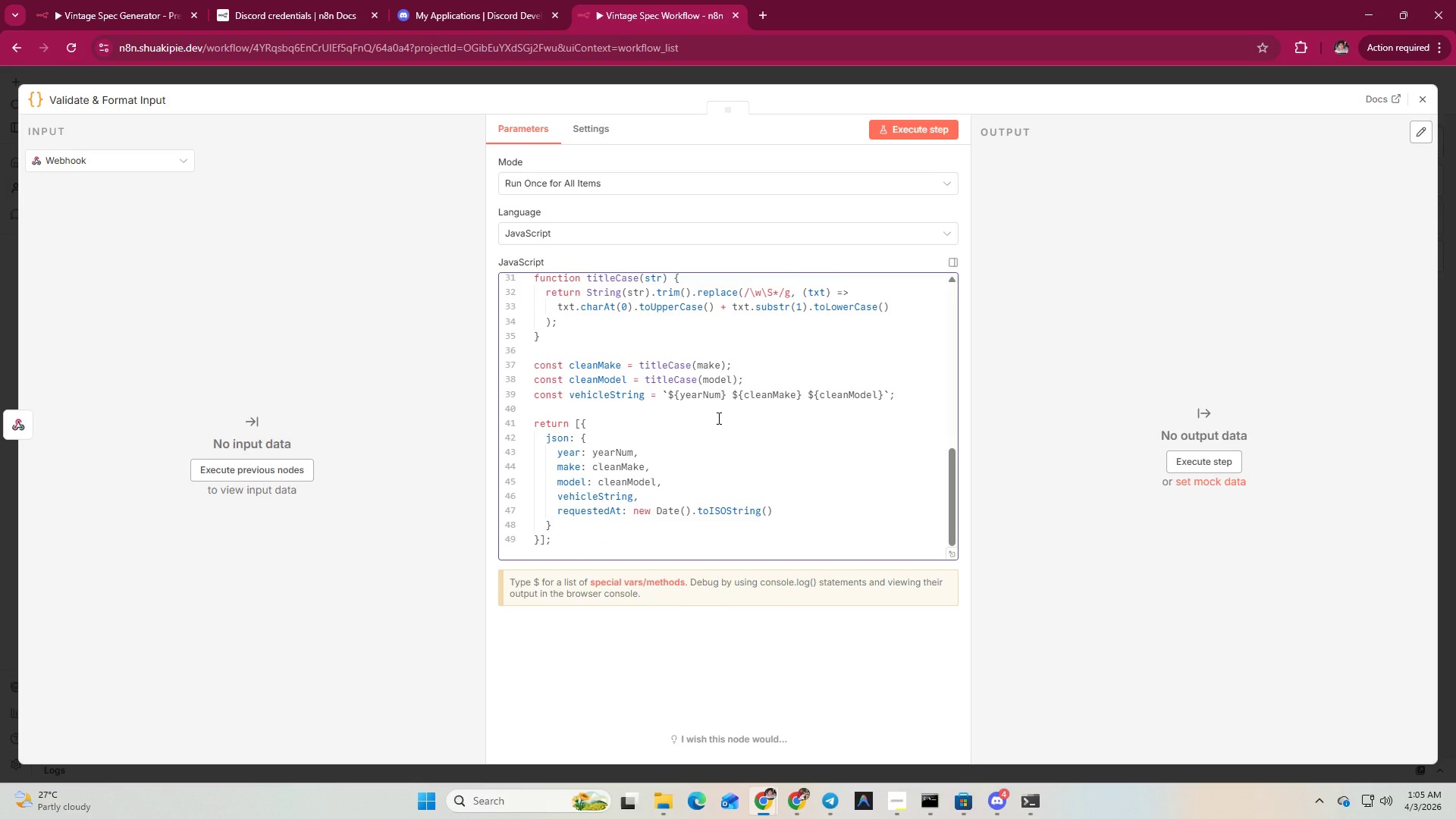 
scroll: coordinate [717, 418], scroll_direction: down, amount: 2.0
 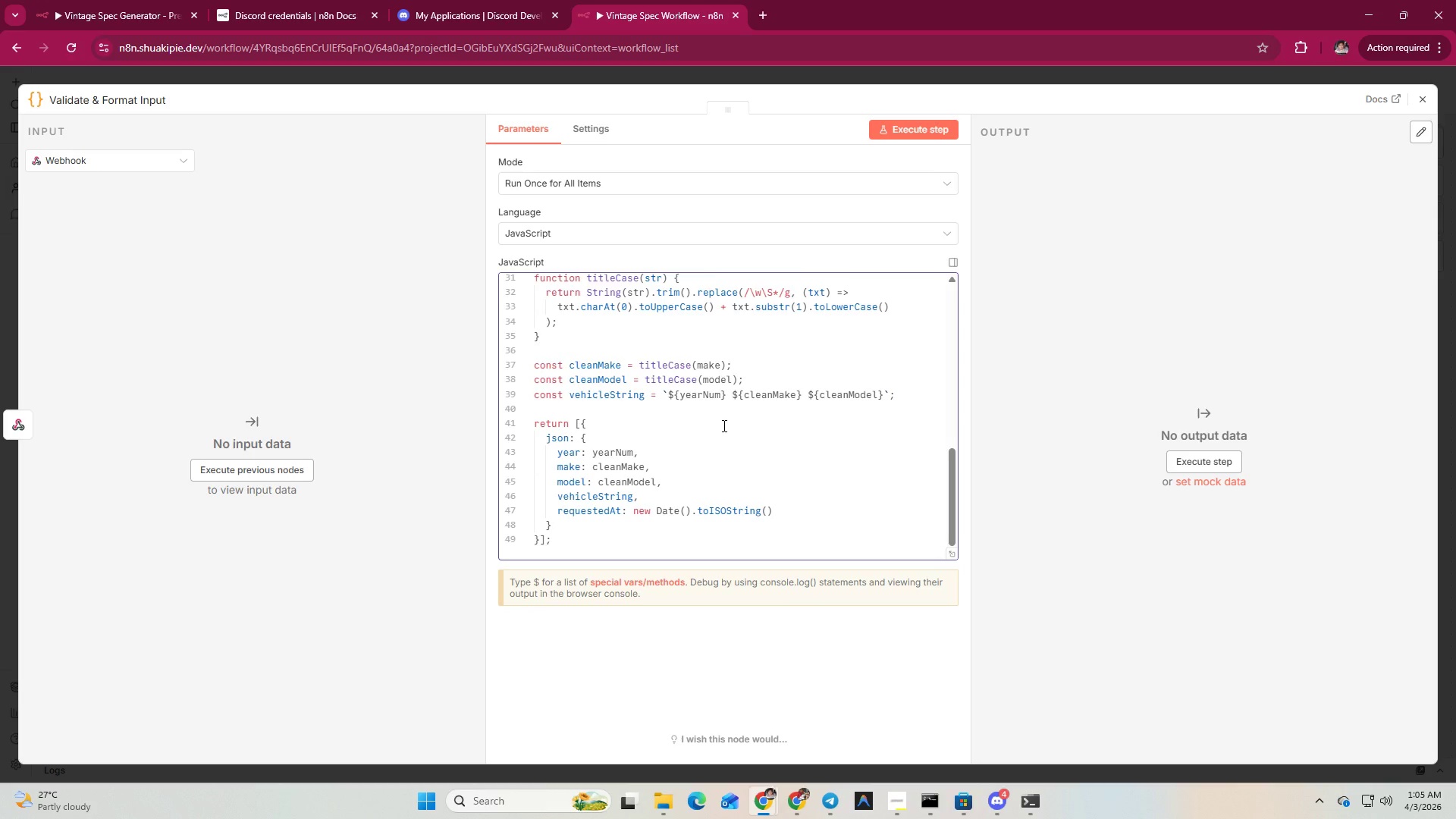 
scroll: coordinate [723, 425], scroll_direction: up, amount: 1.0
 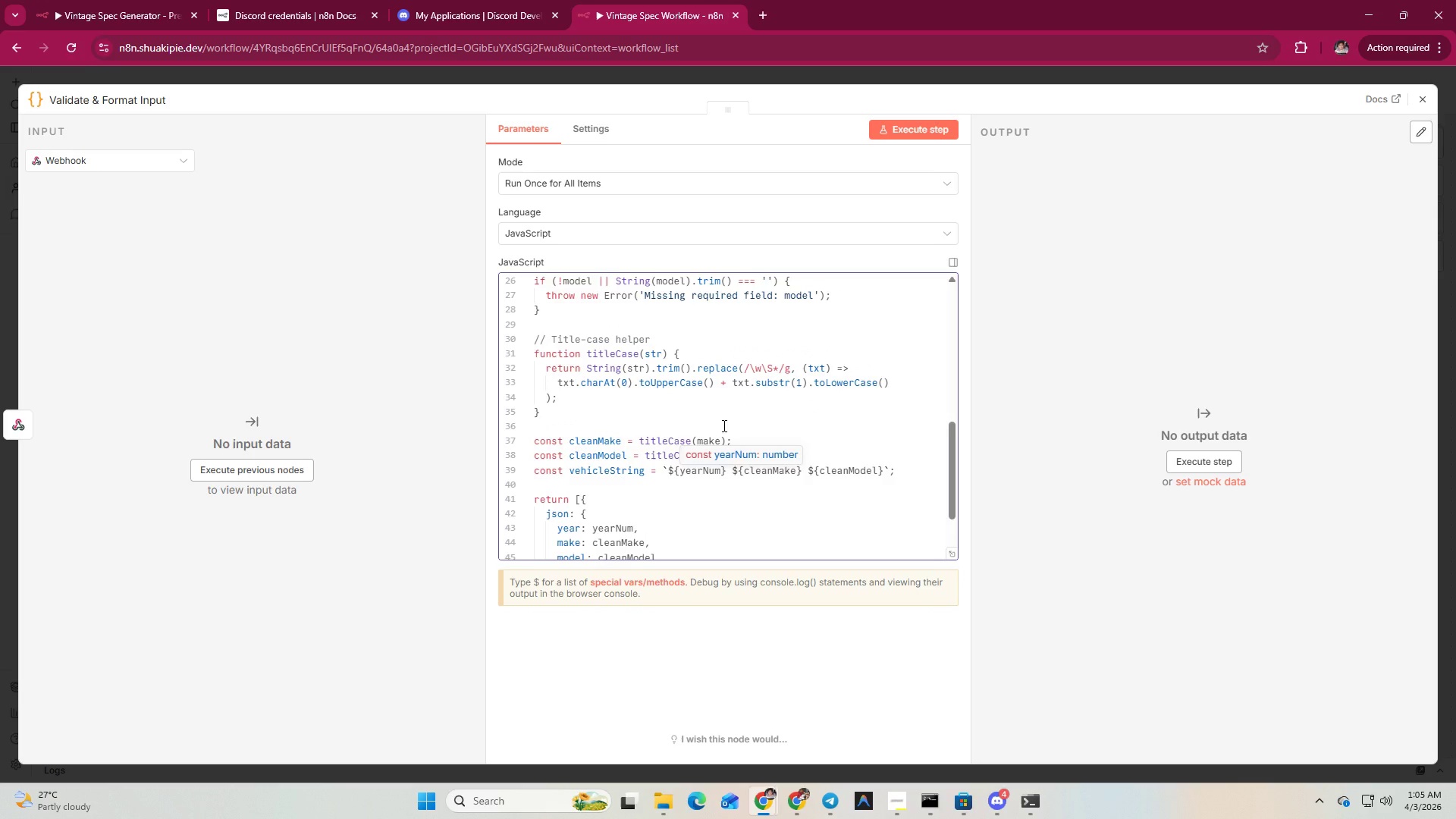 
wait(9.79)
 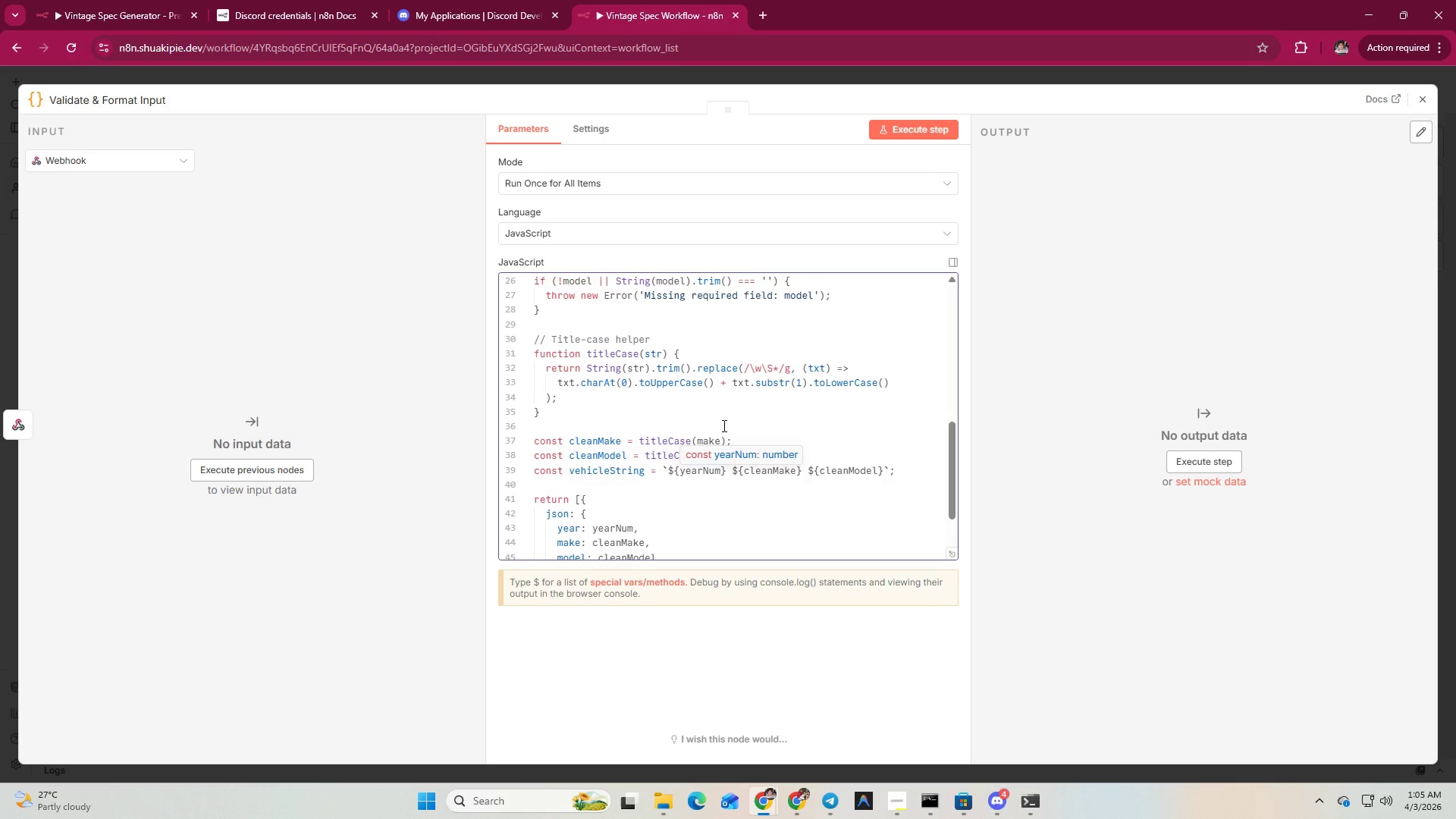 
scroll: coordinate [738, 463], scroll_direction: up, amount: 1.0
 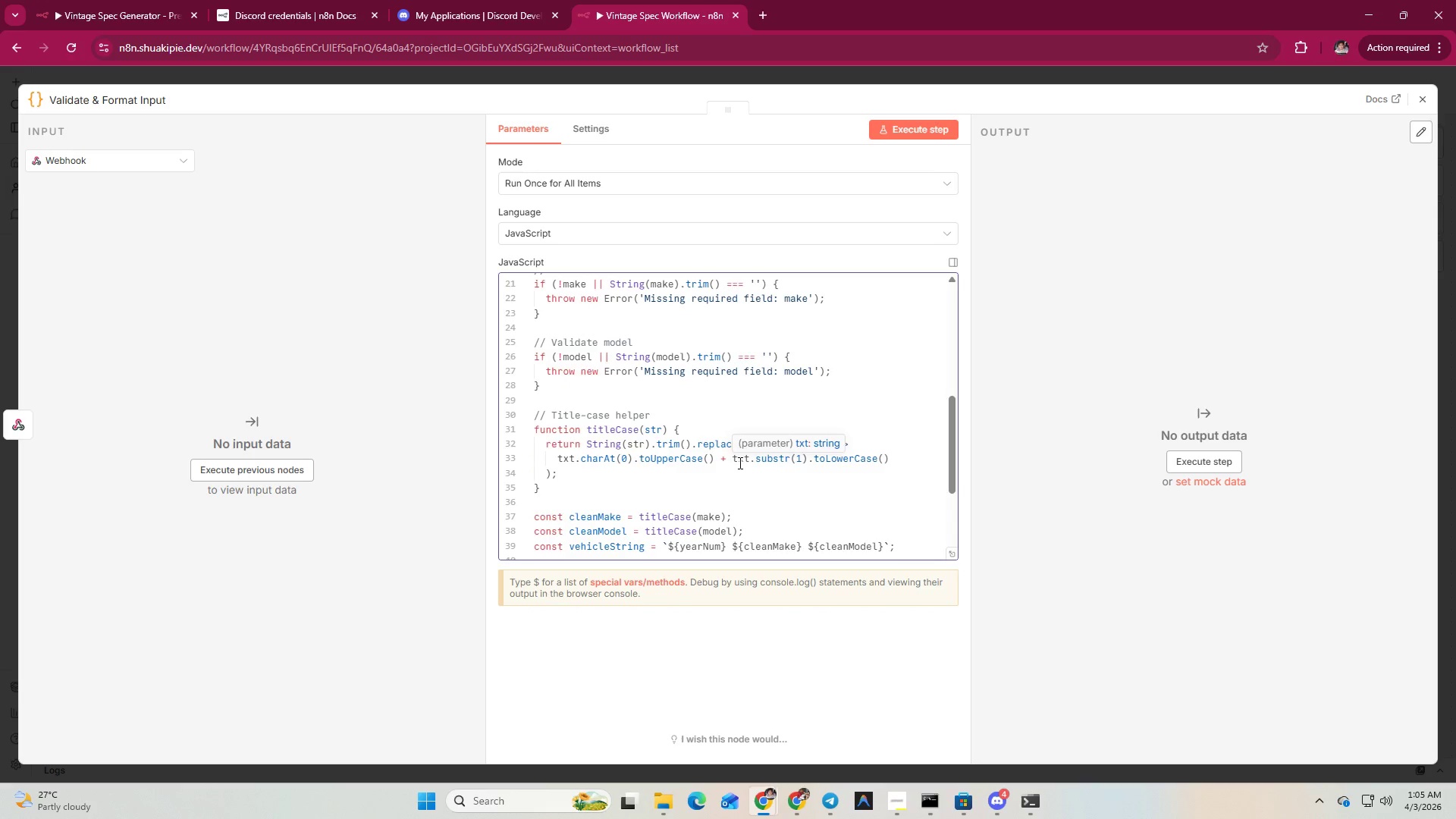 
scroll: coordinate [739, 463], scroll_direction: down, amount: 1.0